 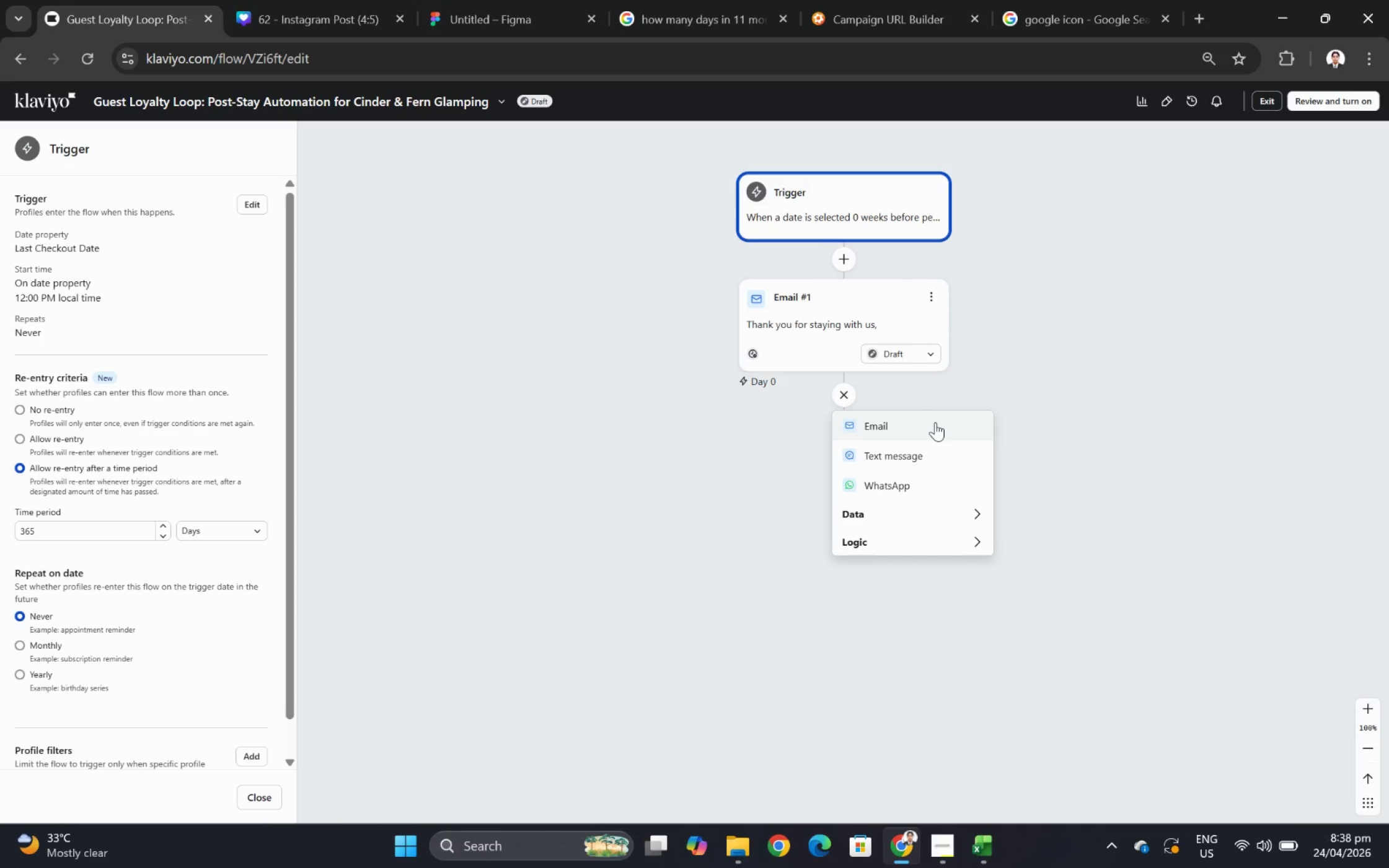 
left_click([968, 541])
 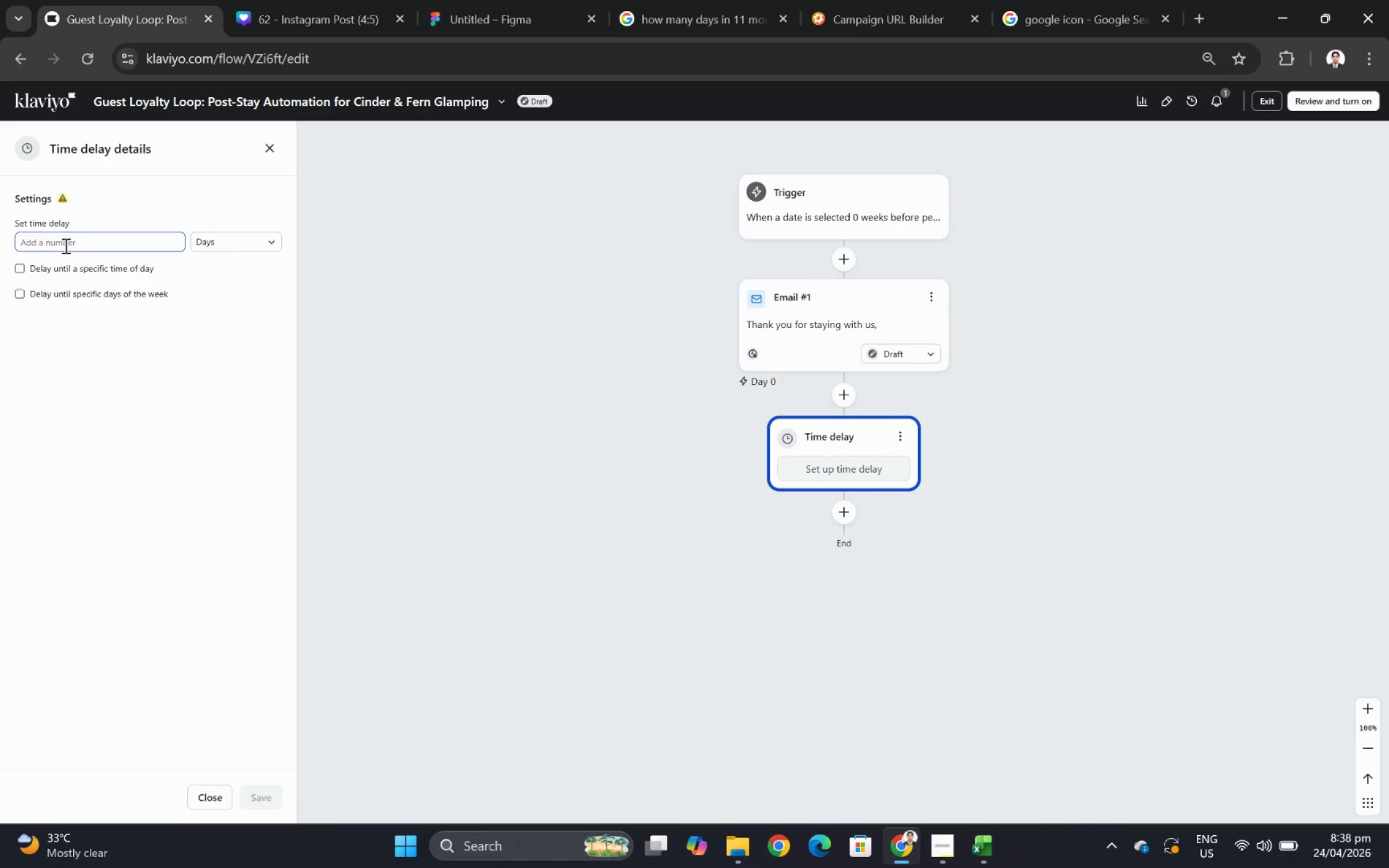 
key(Numpad6)
 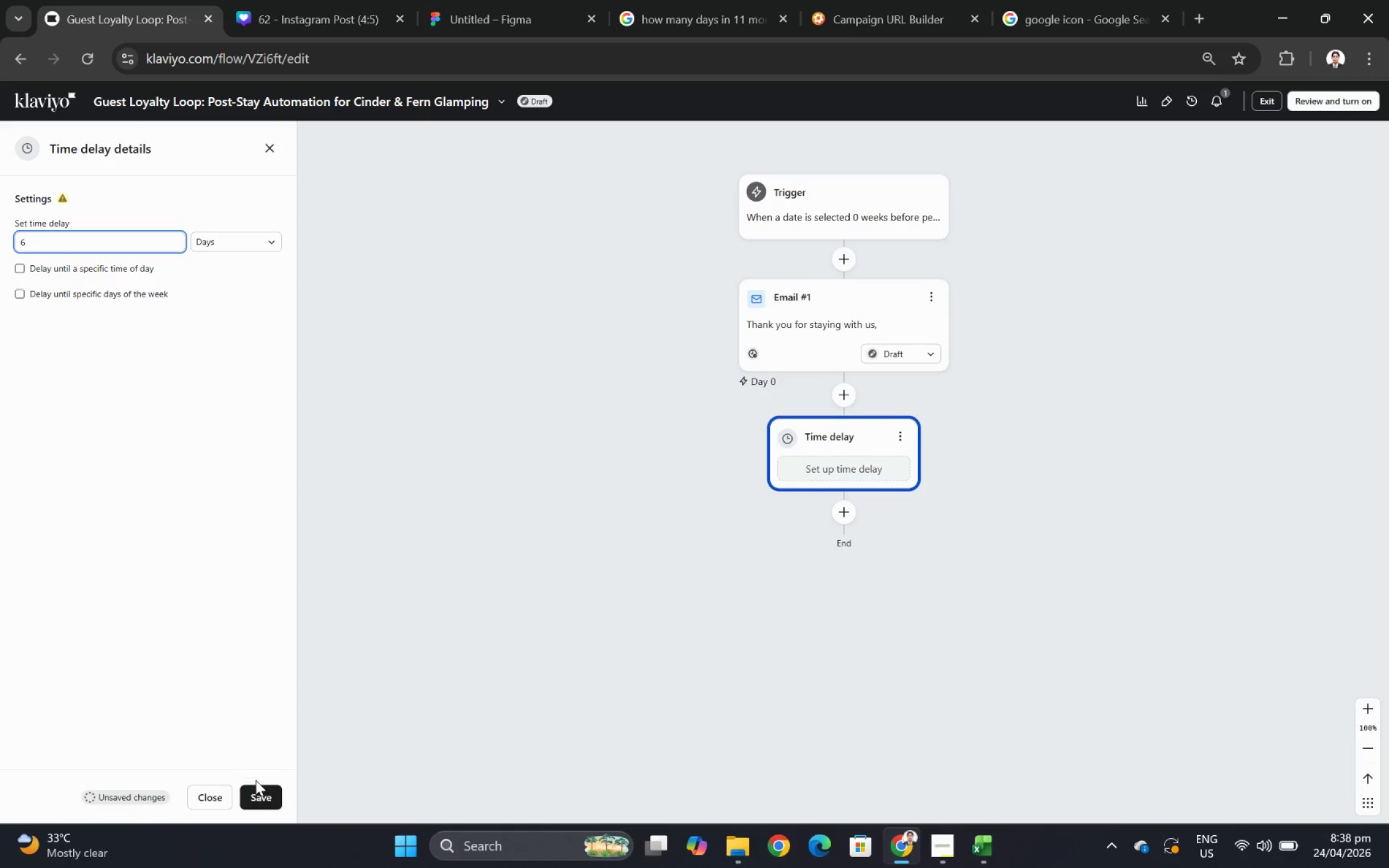 
left_click([271, 795])
 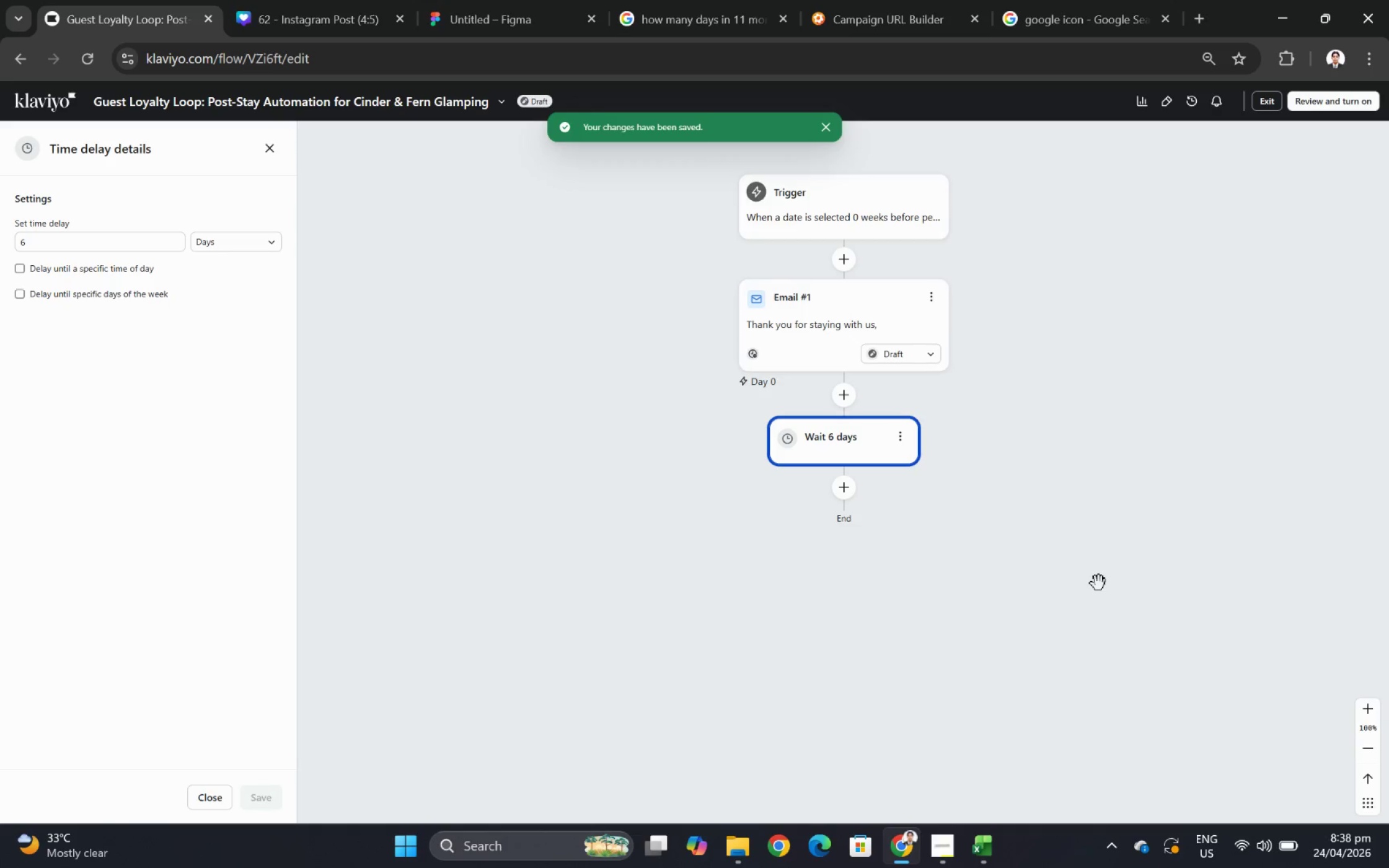 
wait(6.59)
 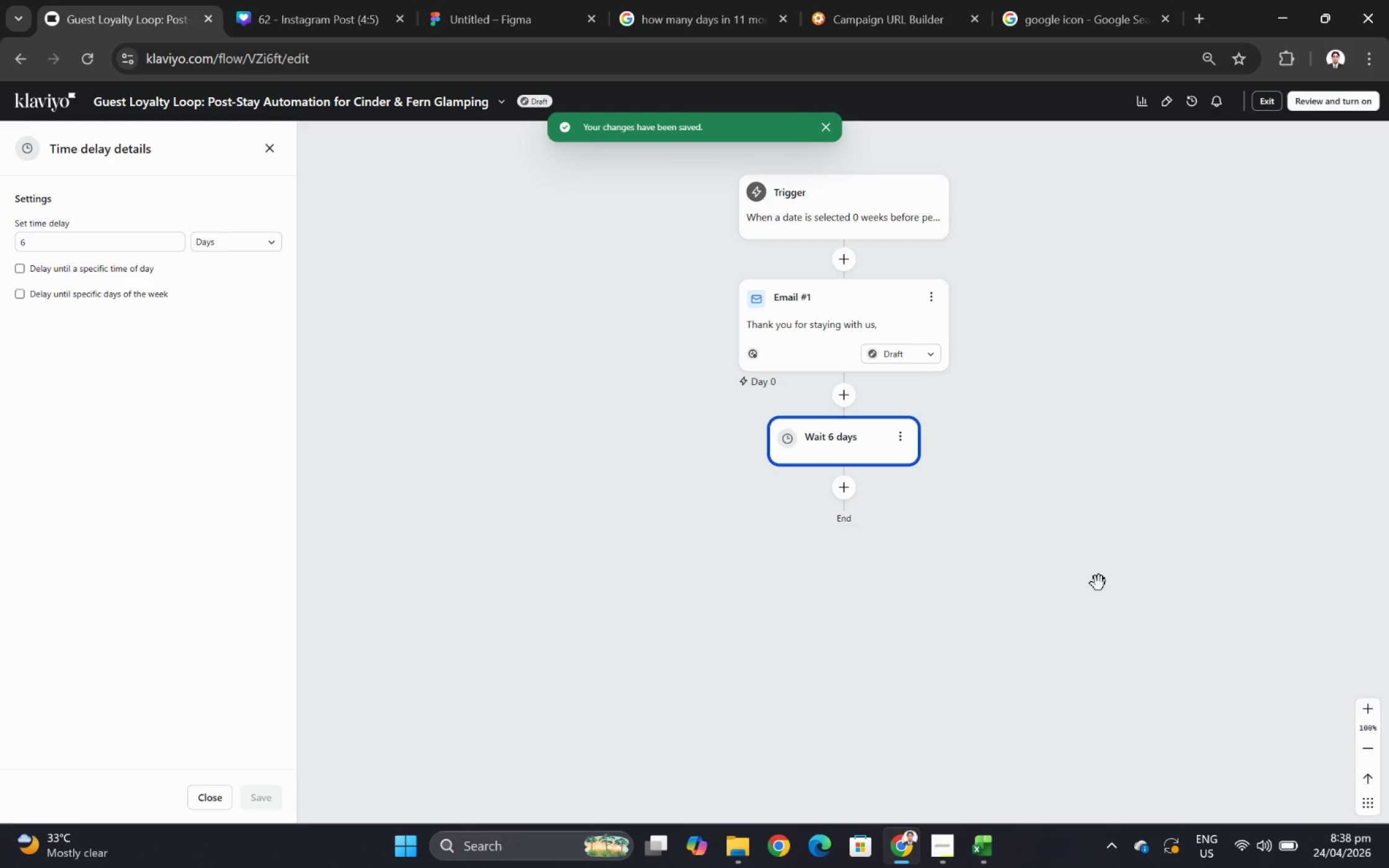 
left_click([932, 288])
 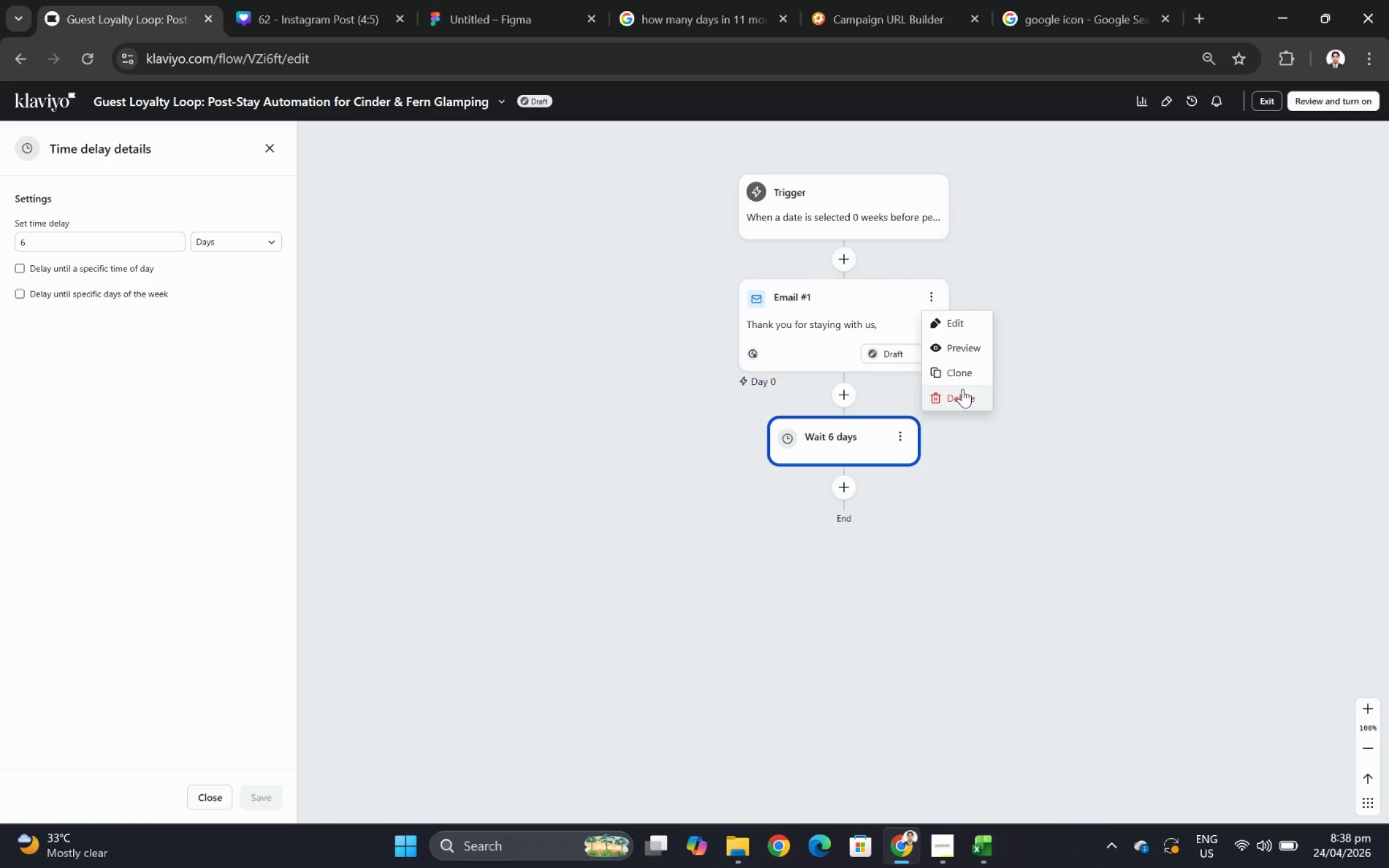 
left_click([961, 387])
 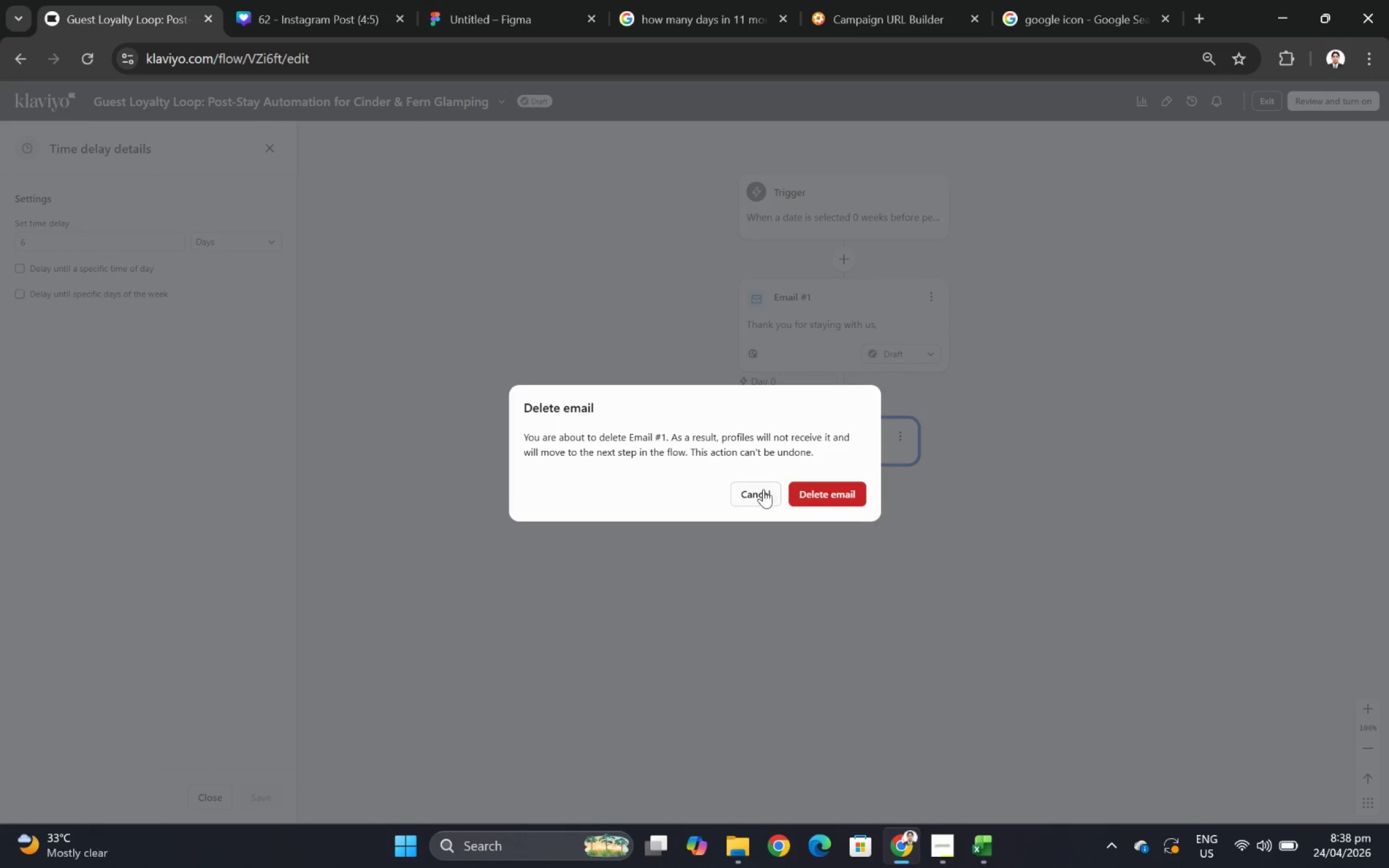 
left_click([762, 498])
 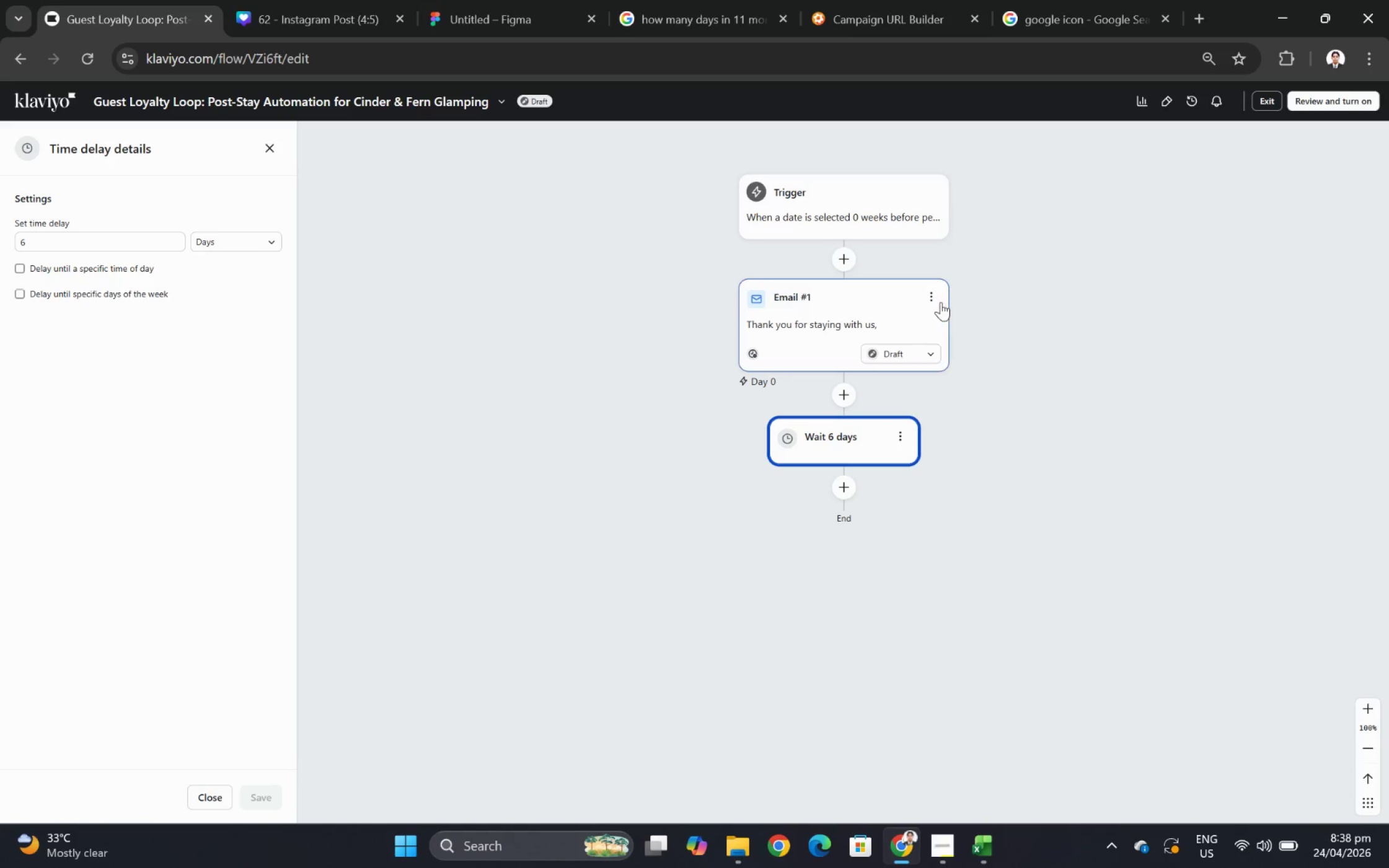 
left_click([932, 302])
 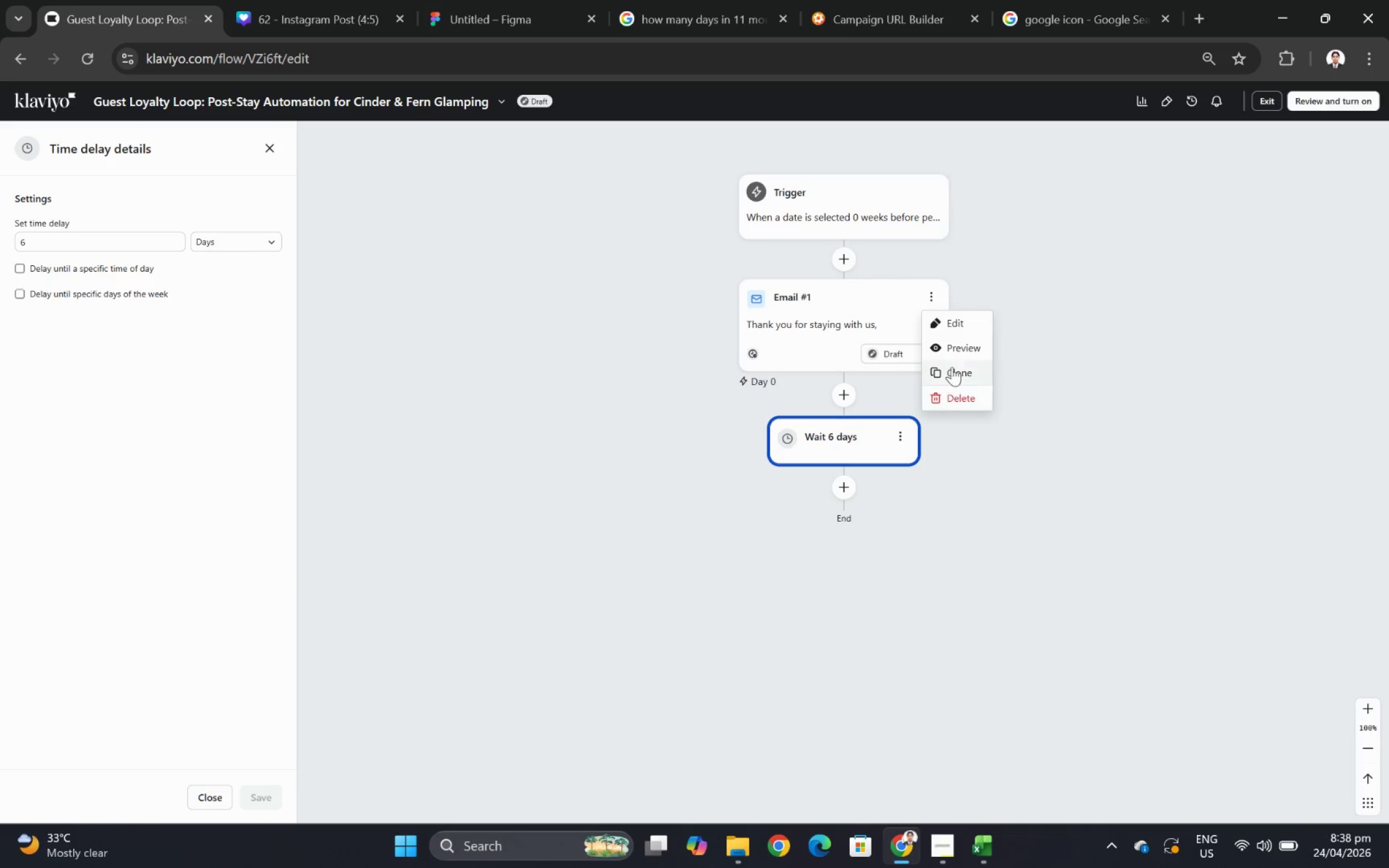 
left_click([951, 364])
 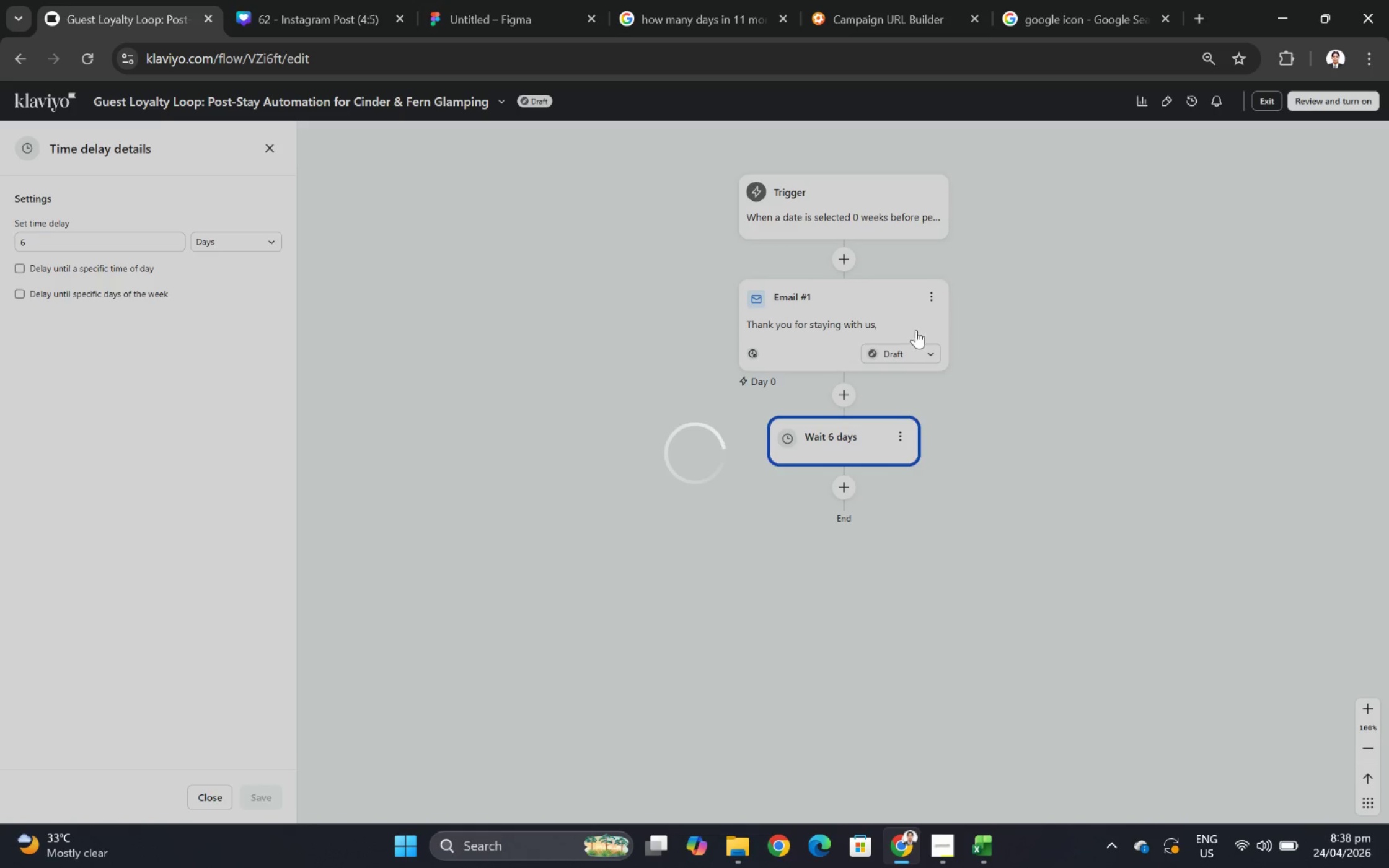 
wait(5.09)
 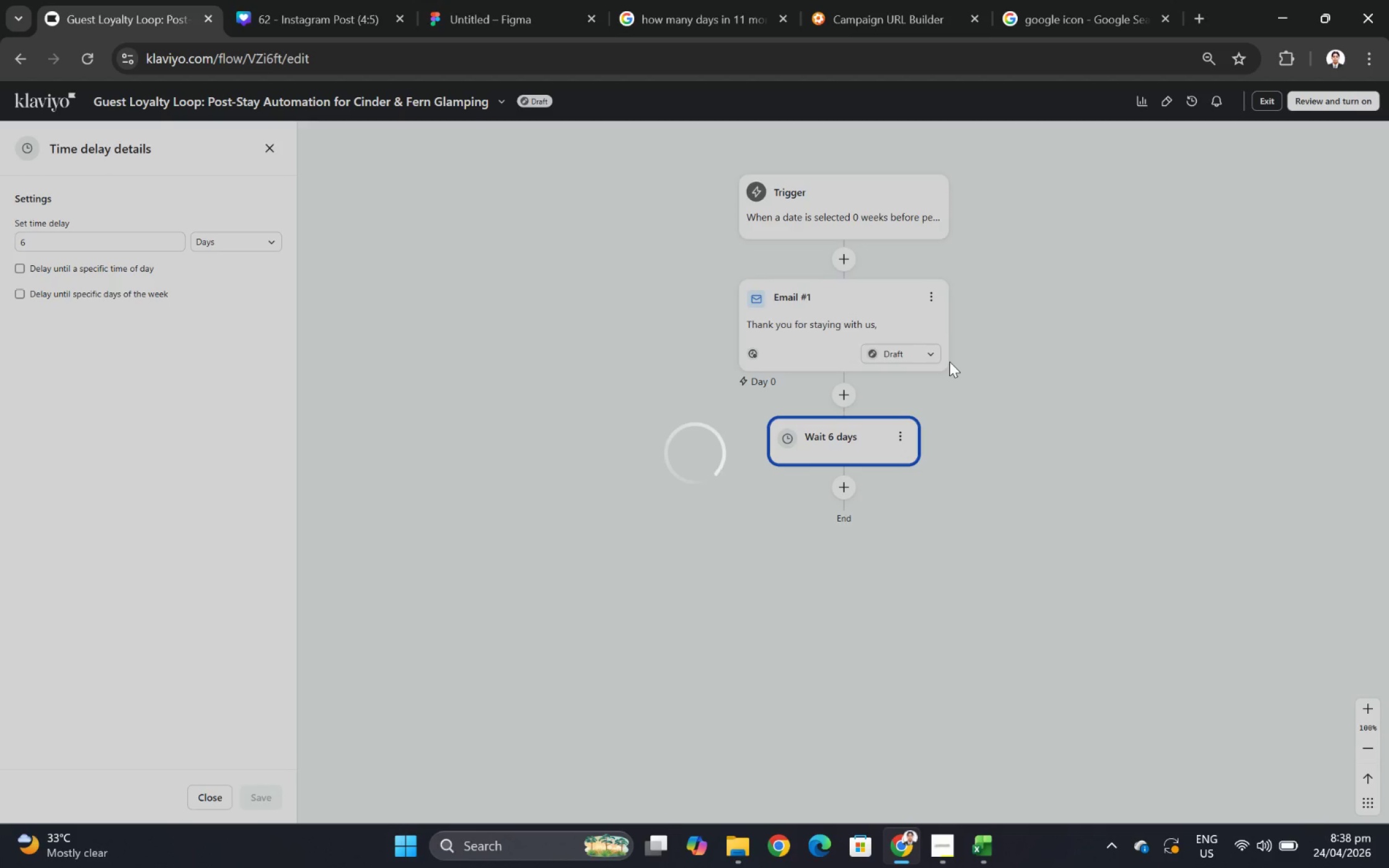 
left_click_drag(start_coordinate=[845, 449], to_coordinate=[853, 624])
 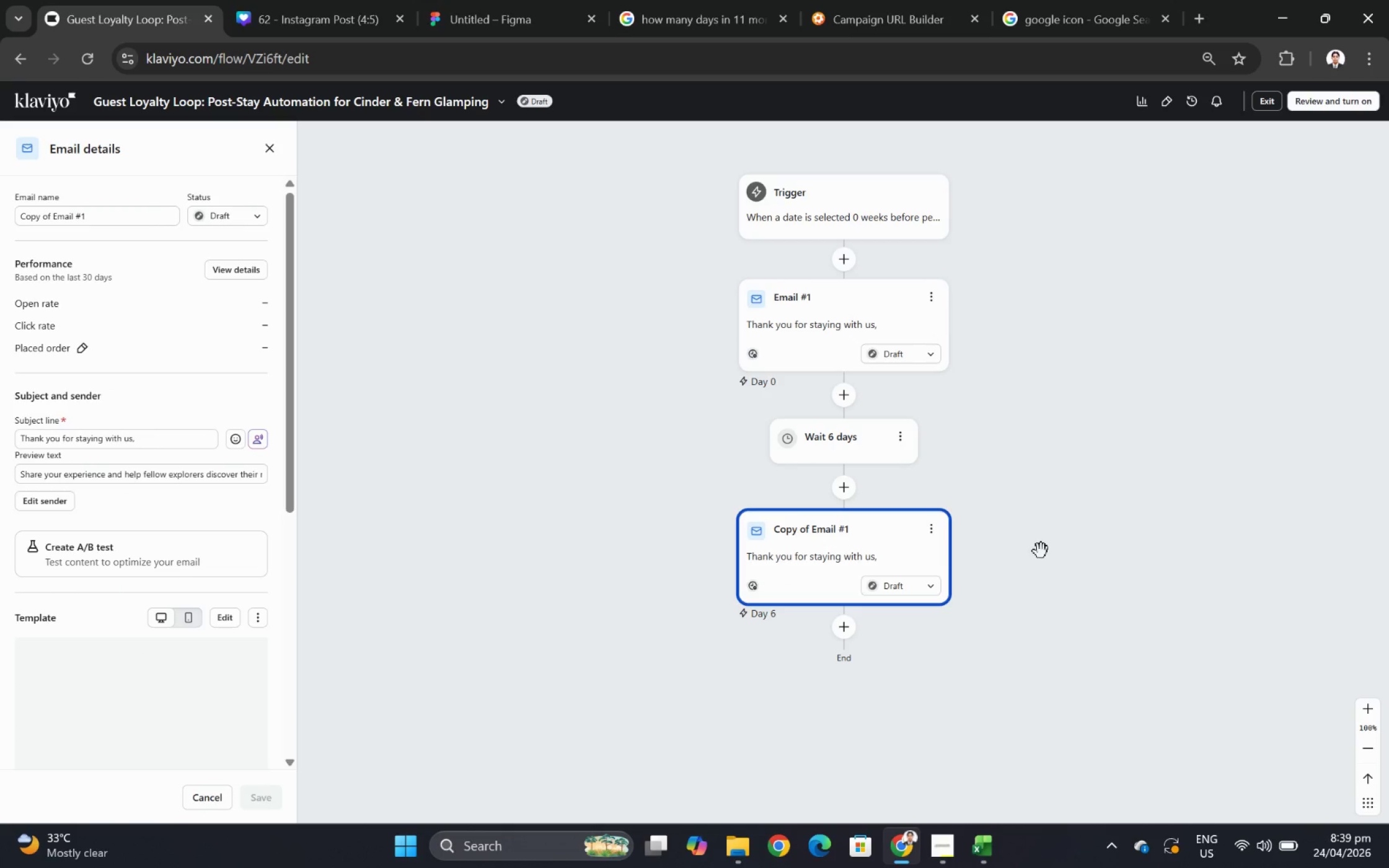 
left_click_drag(start_coordinate=[1081, 659], to_coordinate=[1074, 595])
 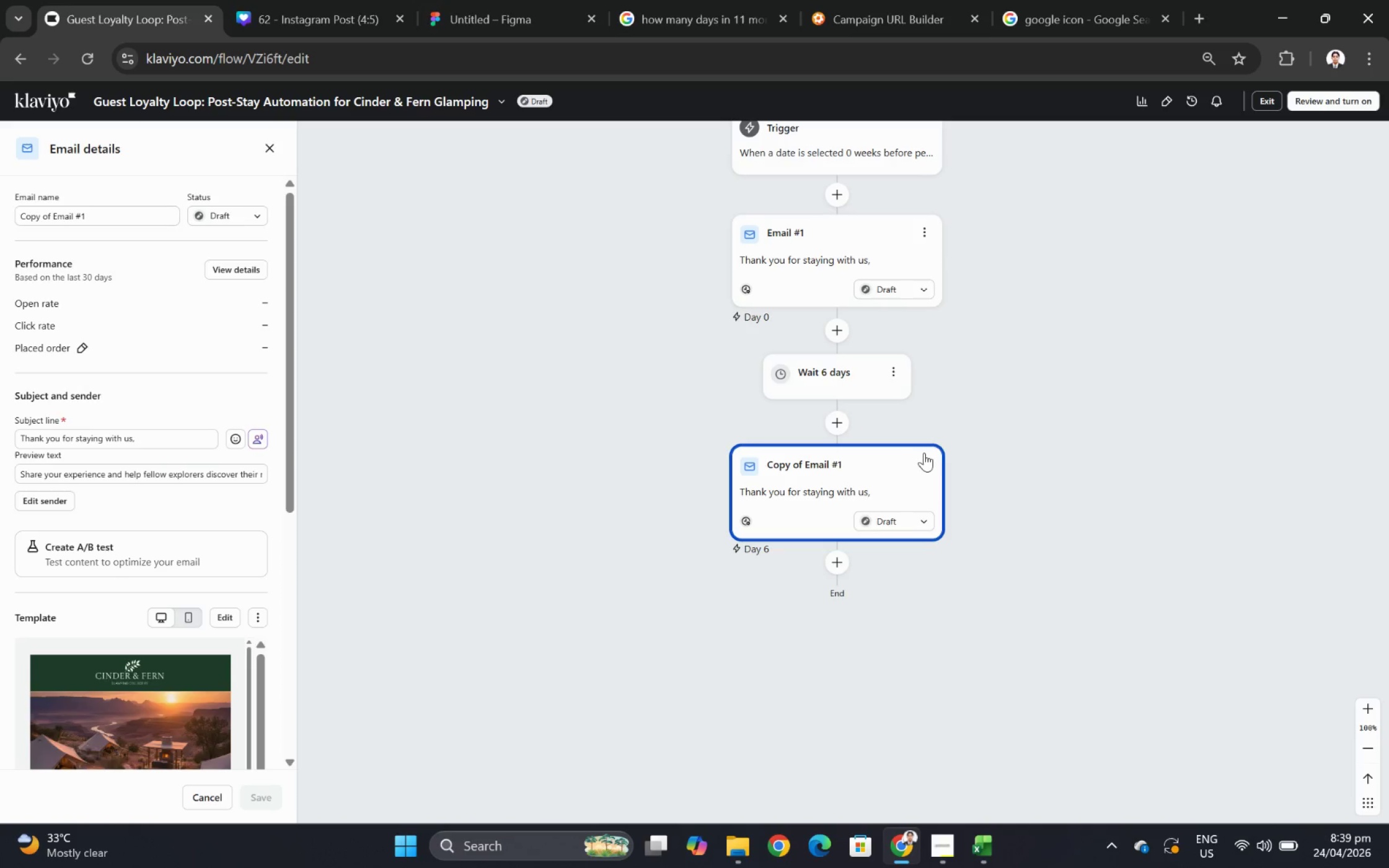 
wait(5.66)
 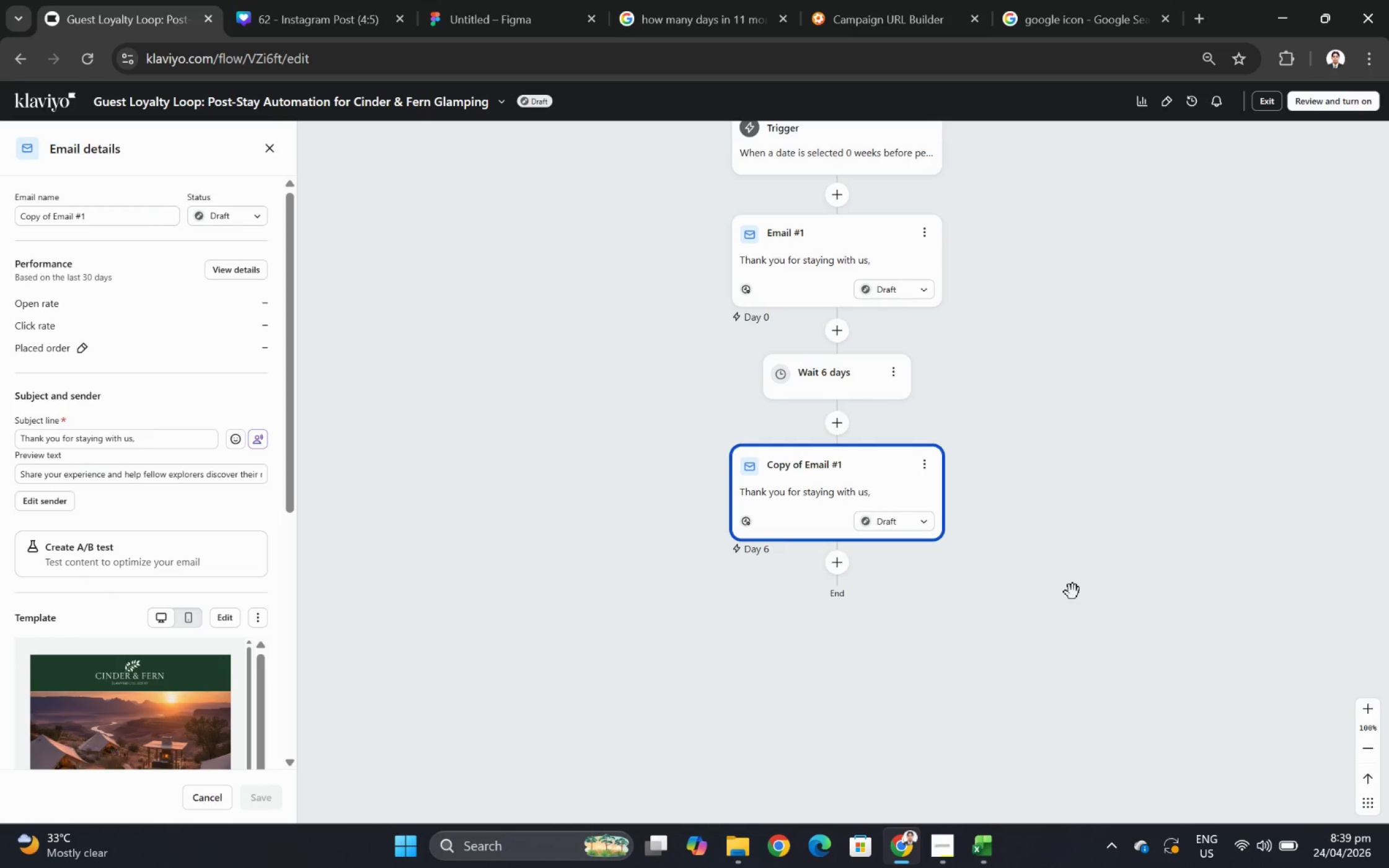 
left_click([931, 466])
 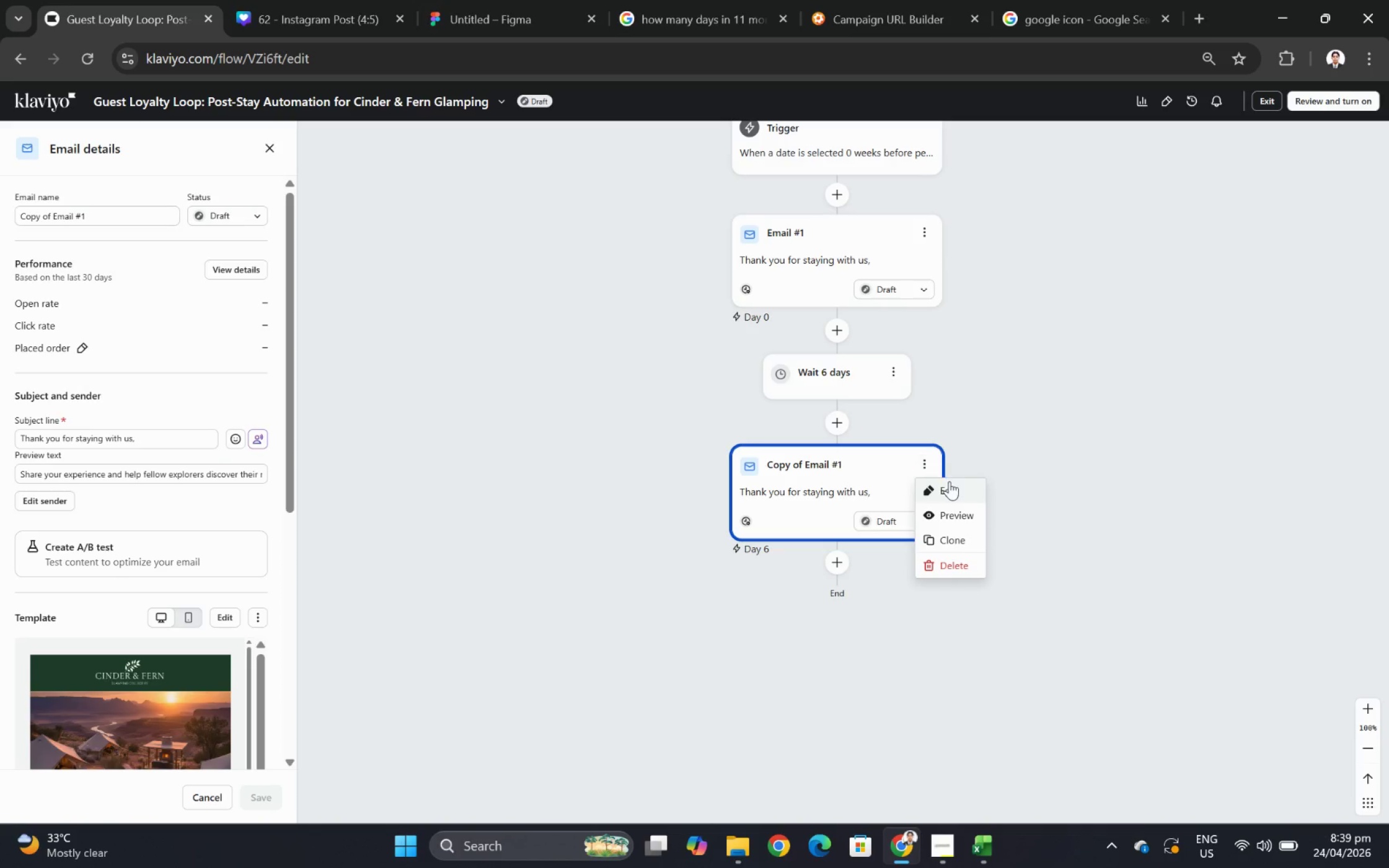 
left_click([952, 484])
 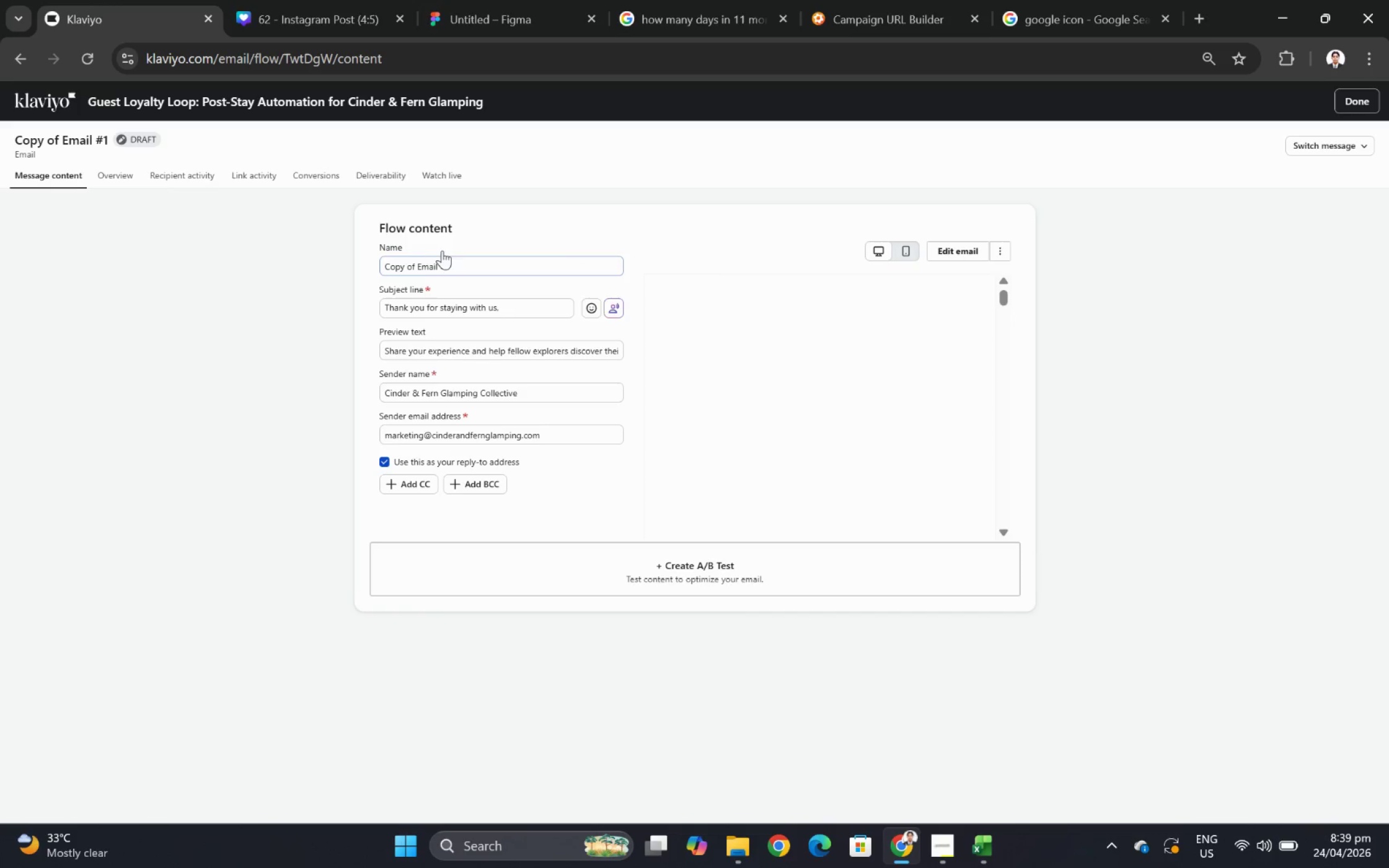 
left_click_drag(start_coordinate=[416, 265], to_coordinate=[348, 279])
 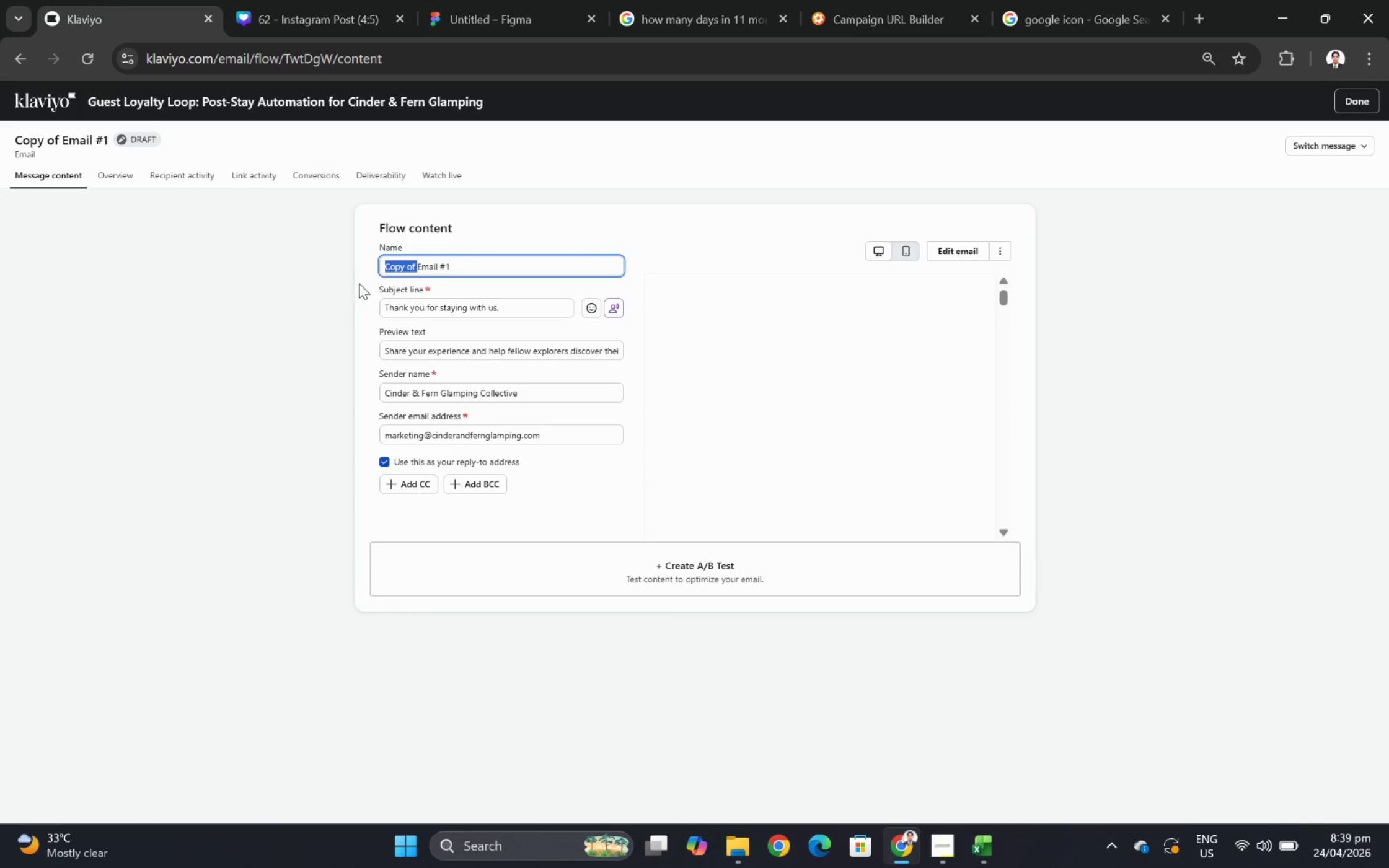 
key(Backspace)
 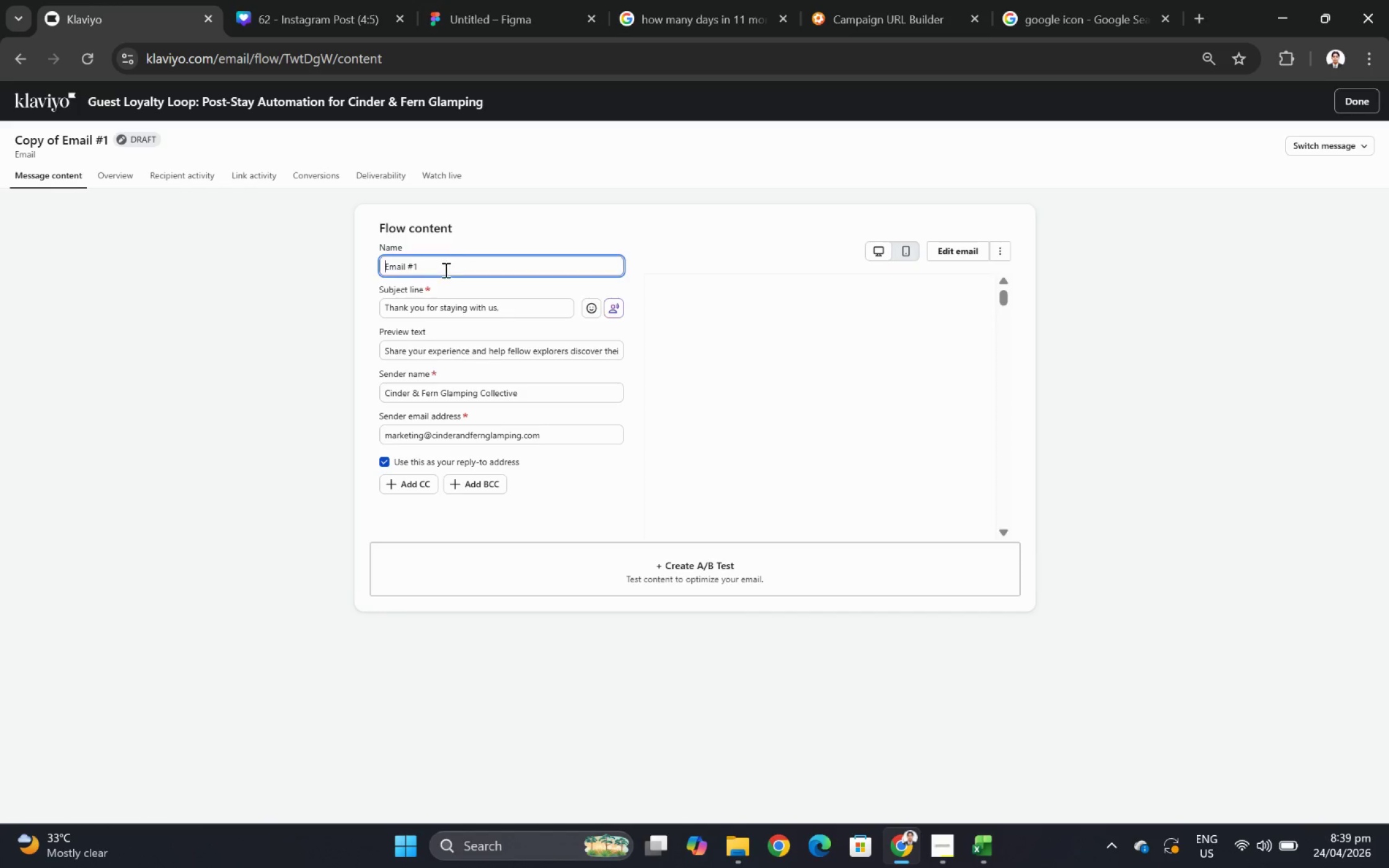 
left_click([457, 260])
 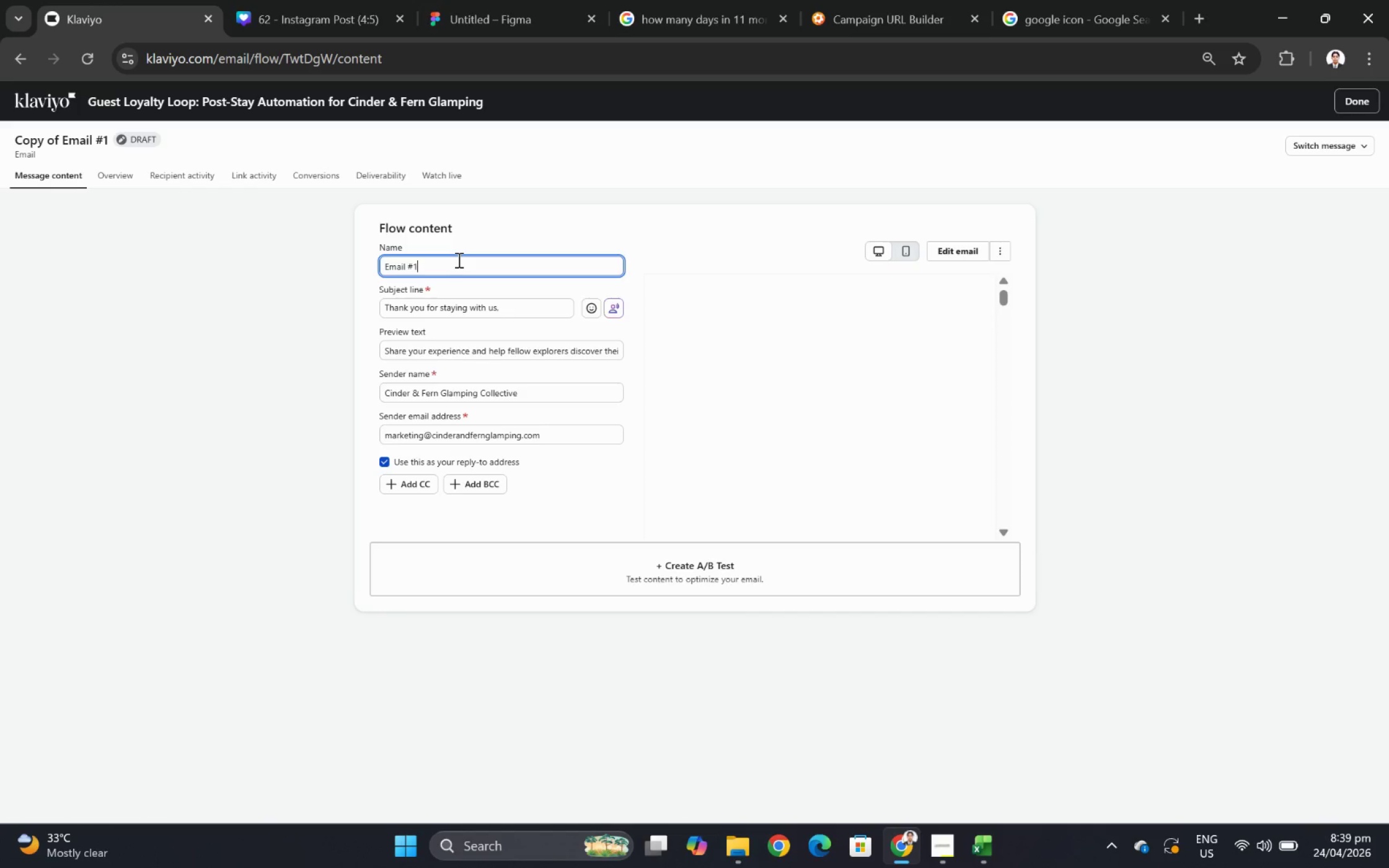 
key(Backspace)
 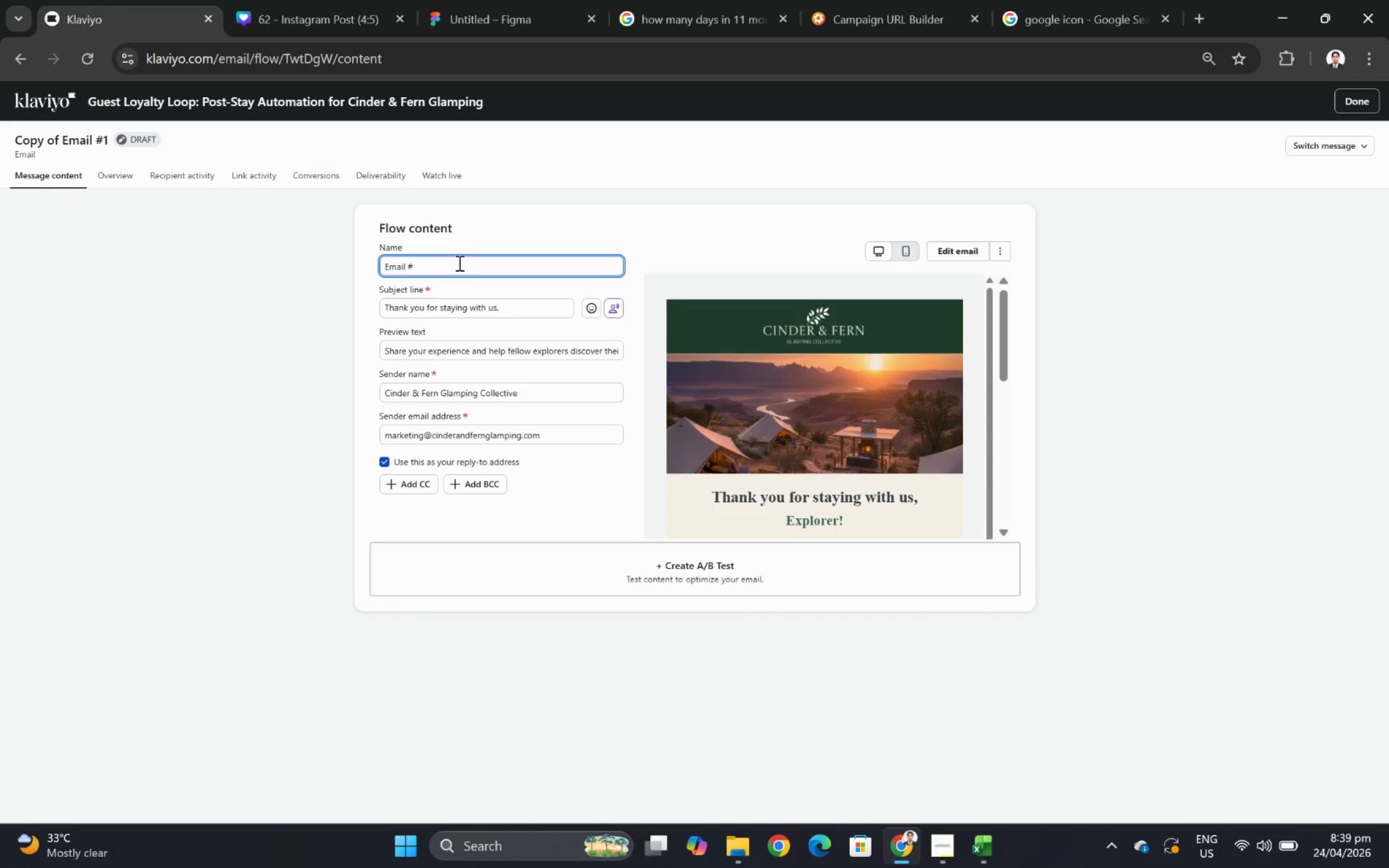 
key(2)
 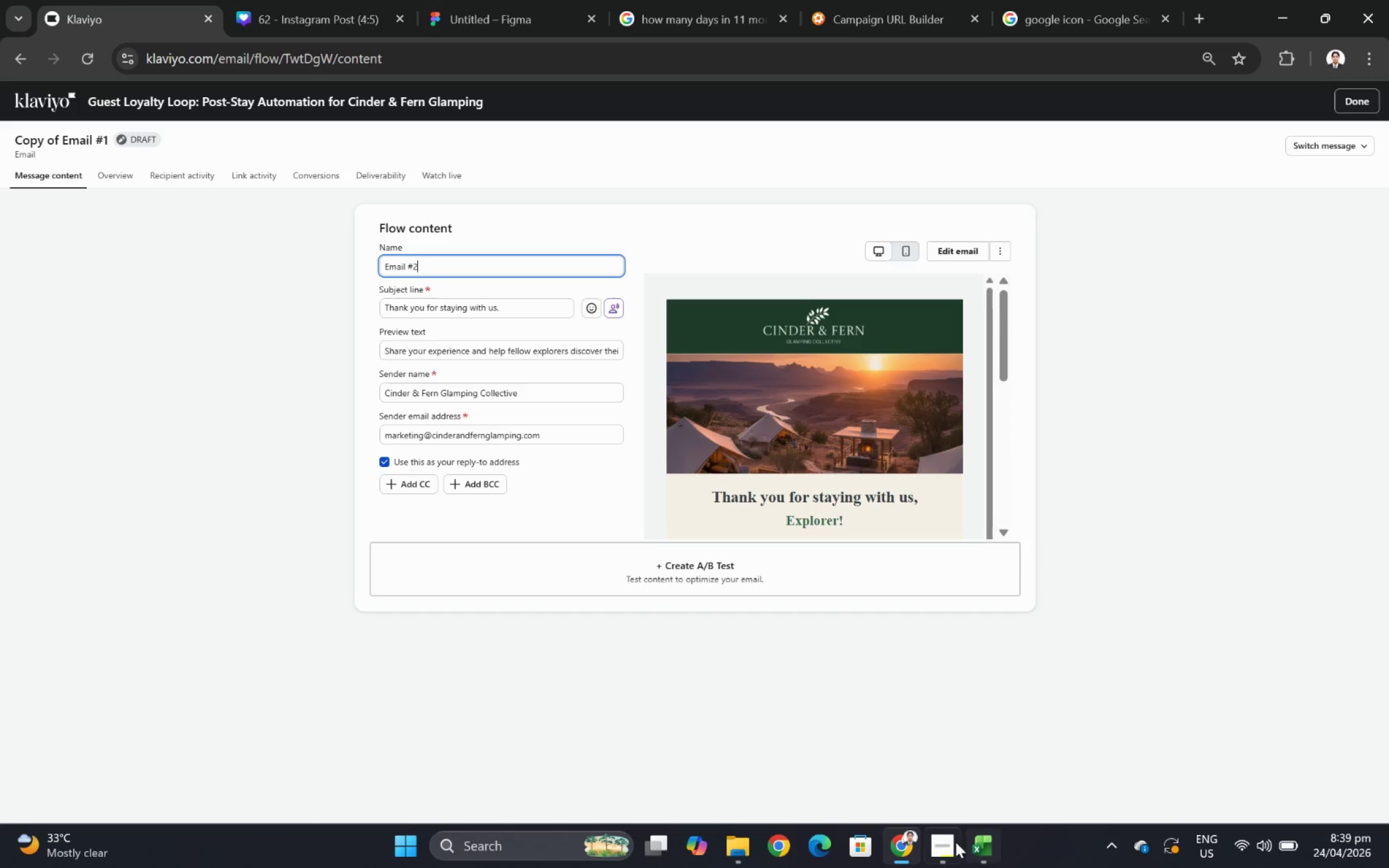 
left_click([948, 842])